 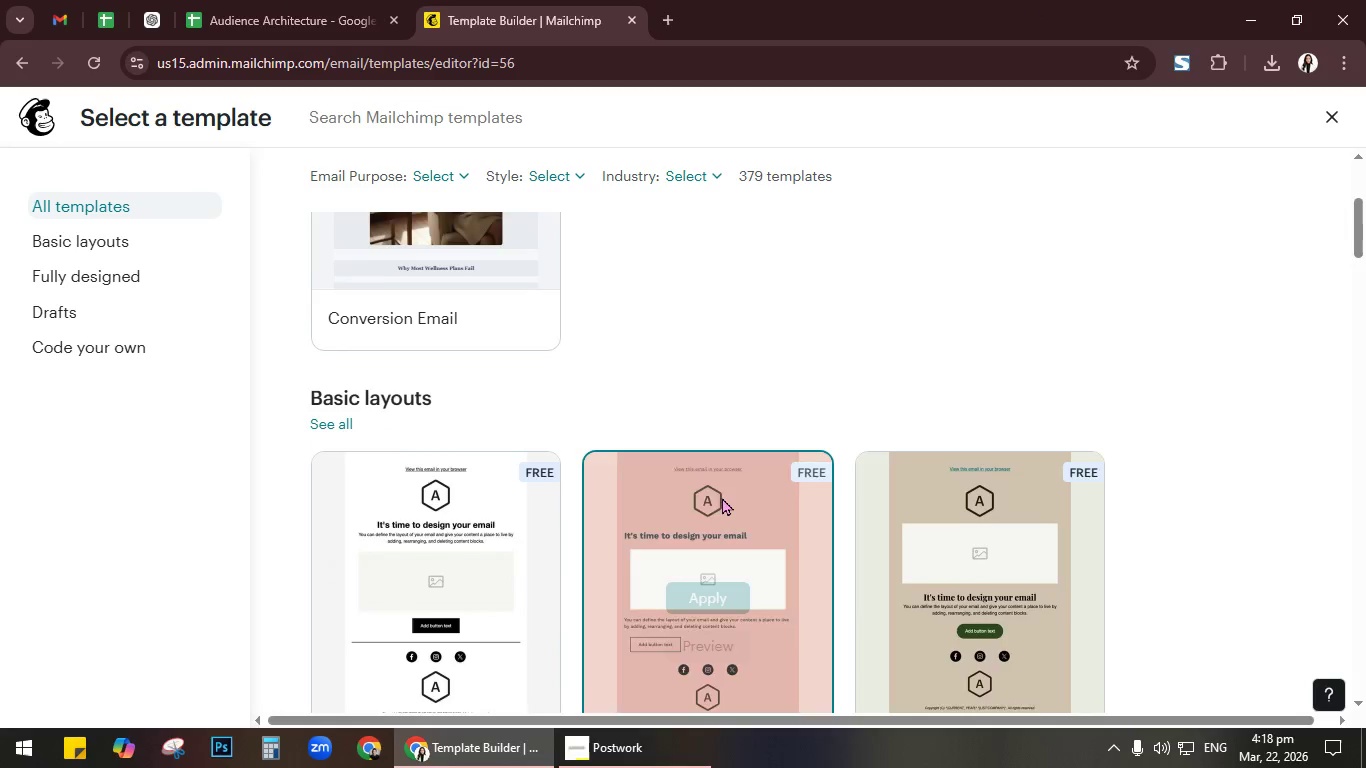 
scroll: coordinate [715, 488], scroll_direction: down, amount: 2.0
 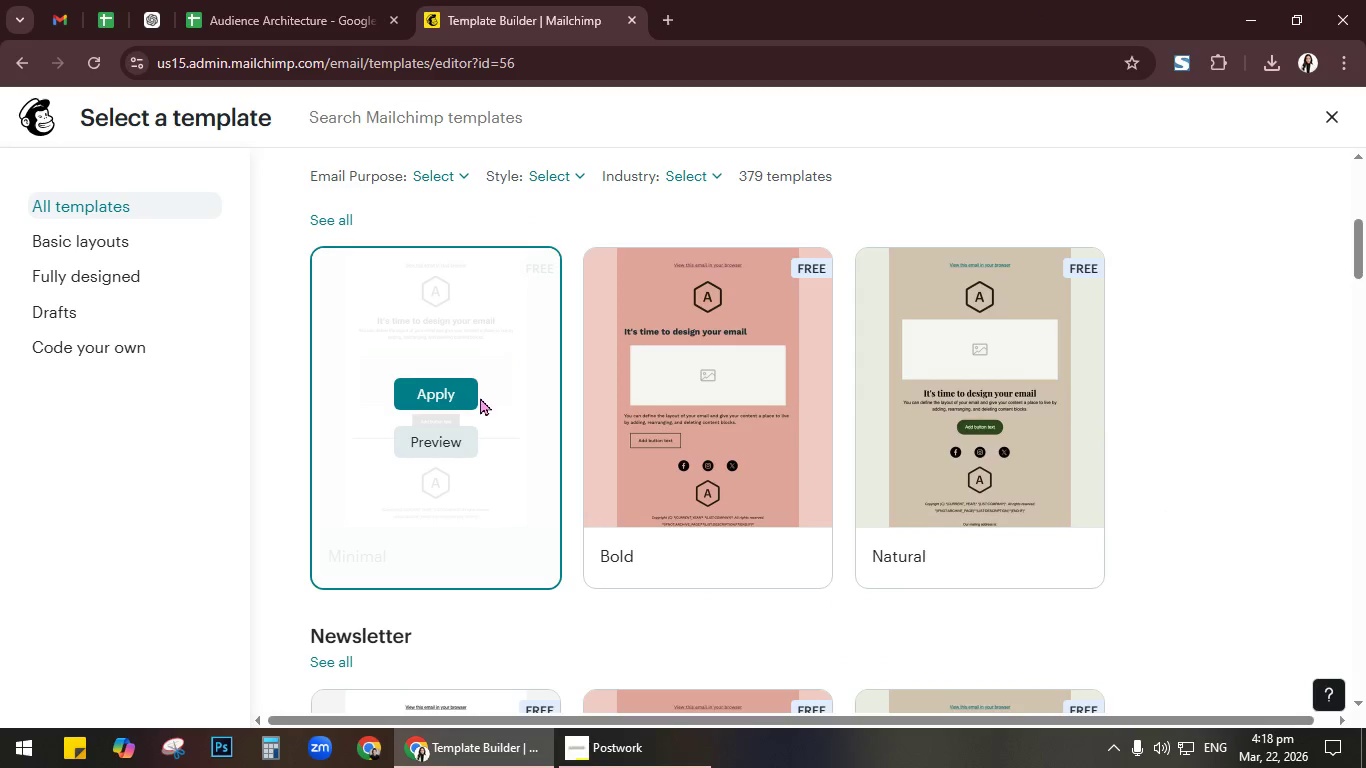 
left_click([460, 392])
 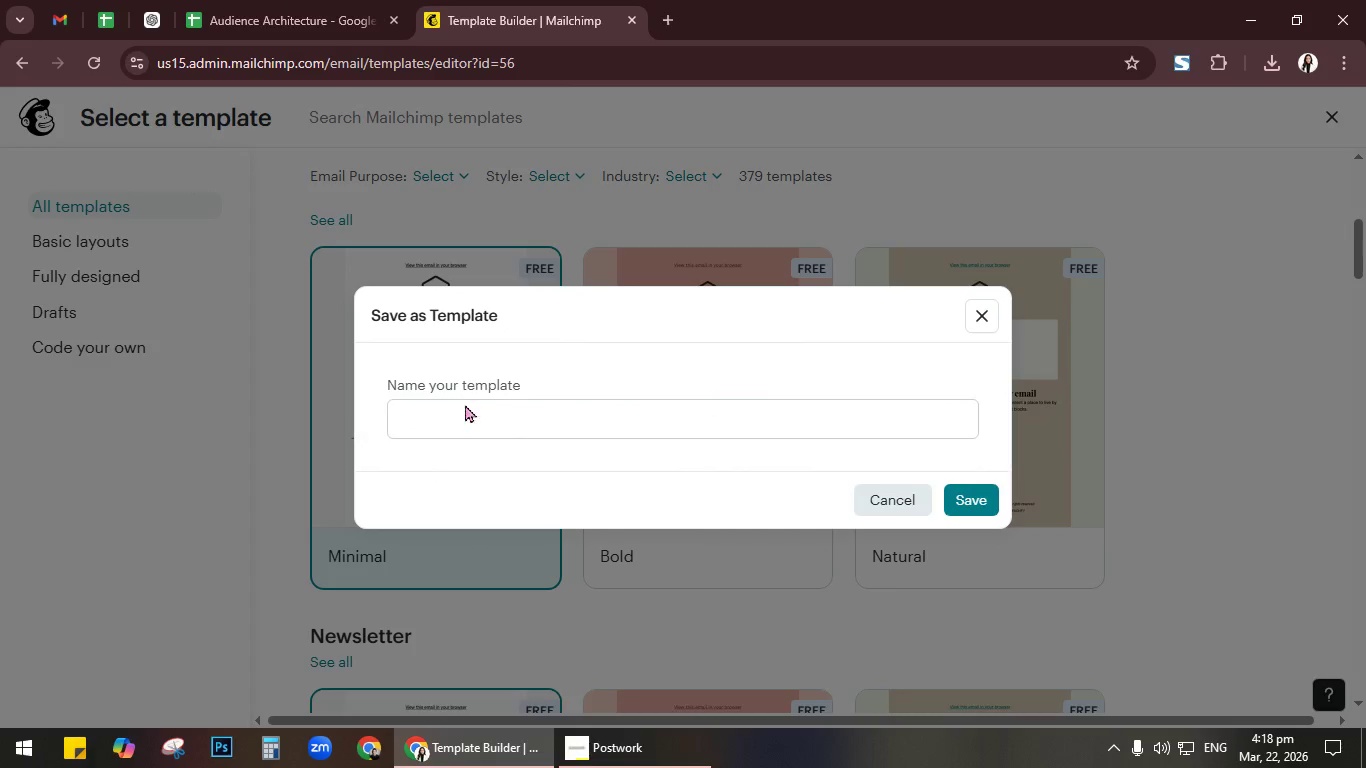 
left_click([492, 426])
 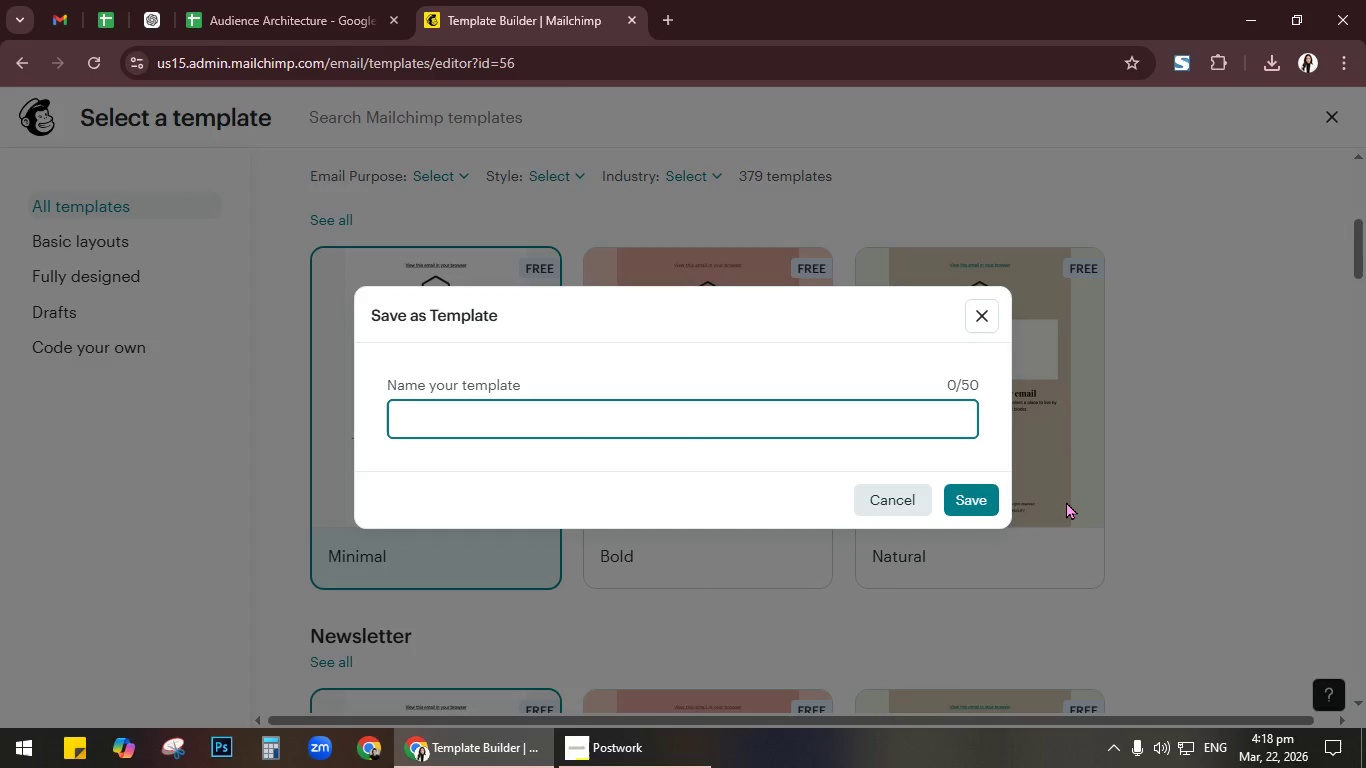 
wait(31.11)
 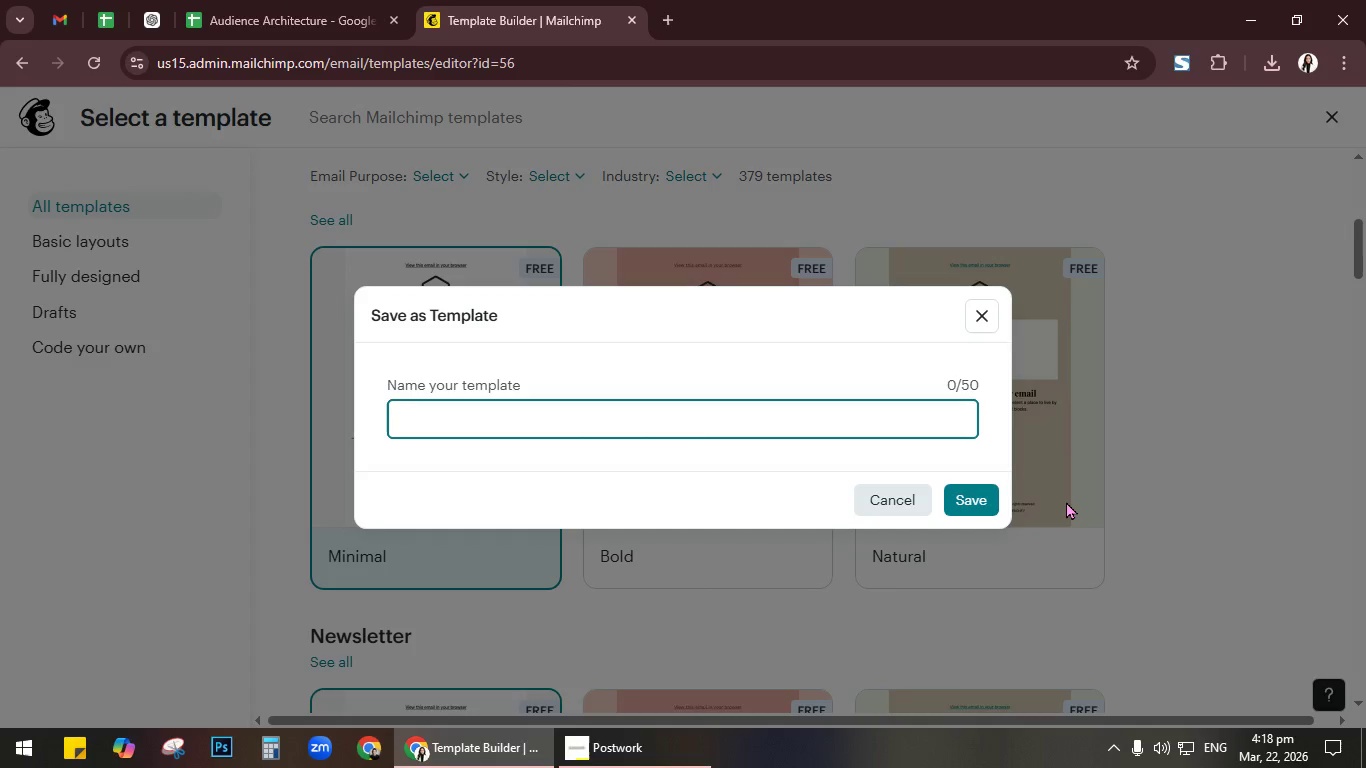 
key(Alt+AltLeft)
 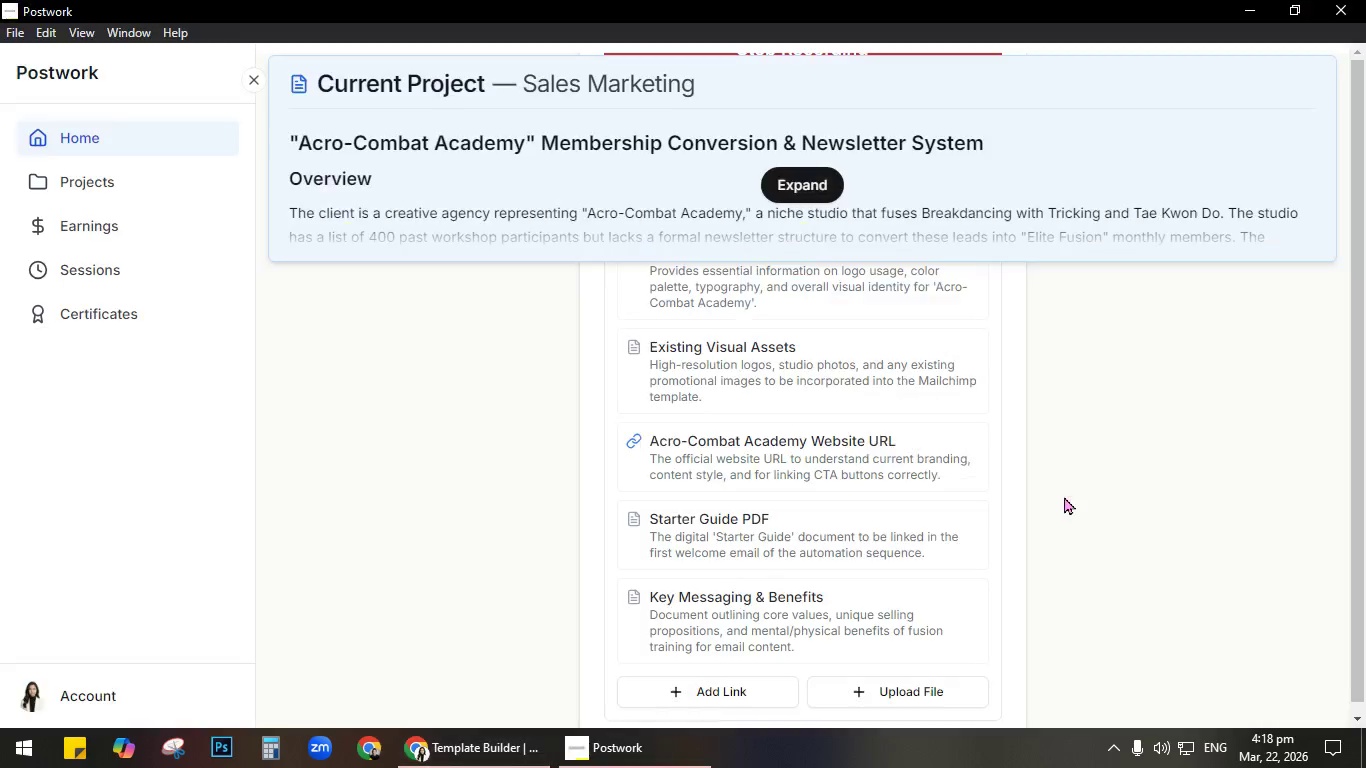 
key(Alt+Tab)